 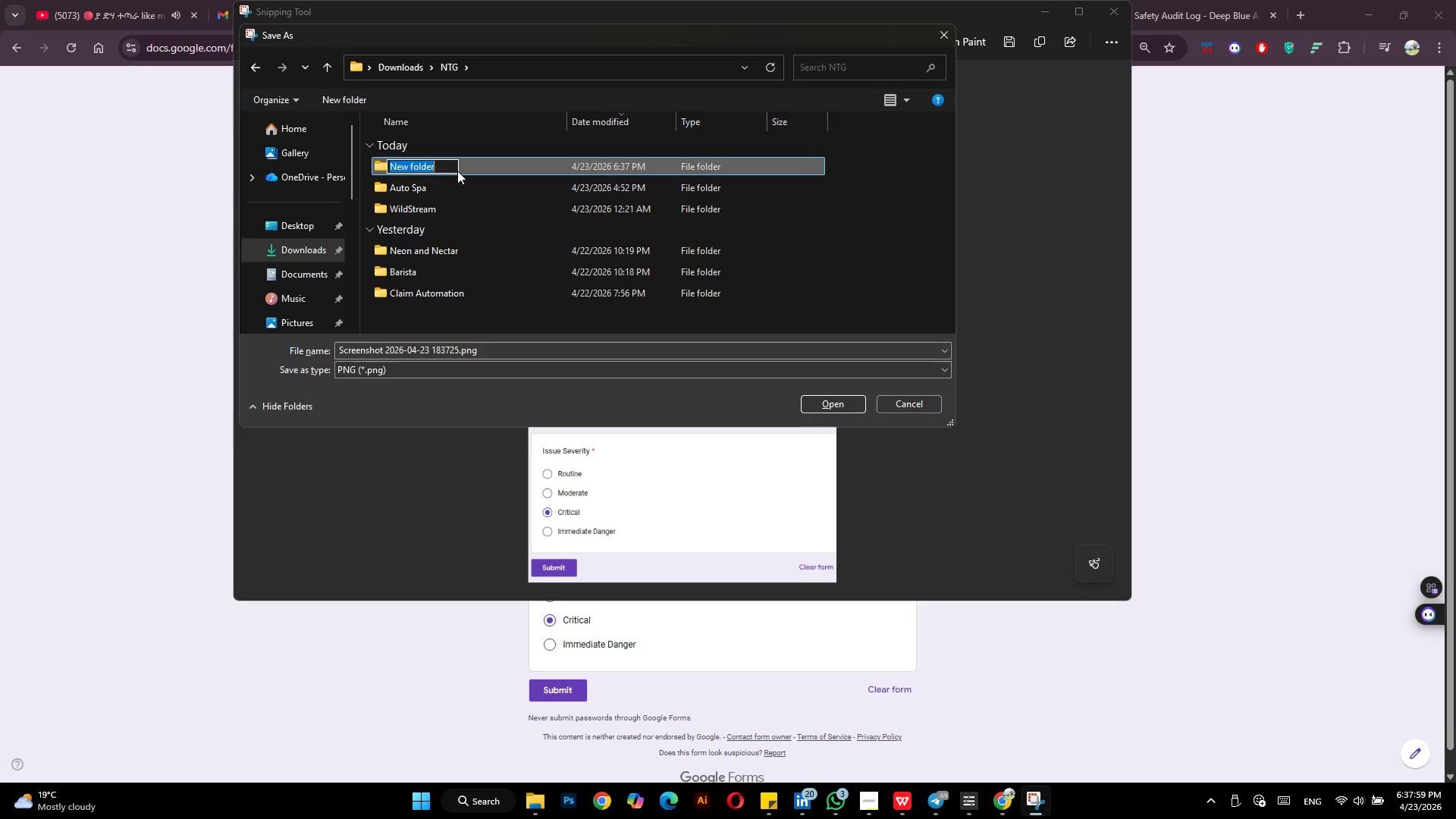 
type(Deep Blue Academy)
 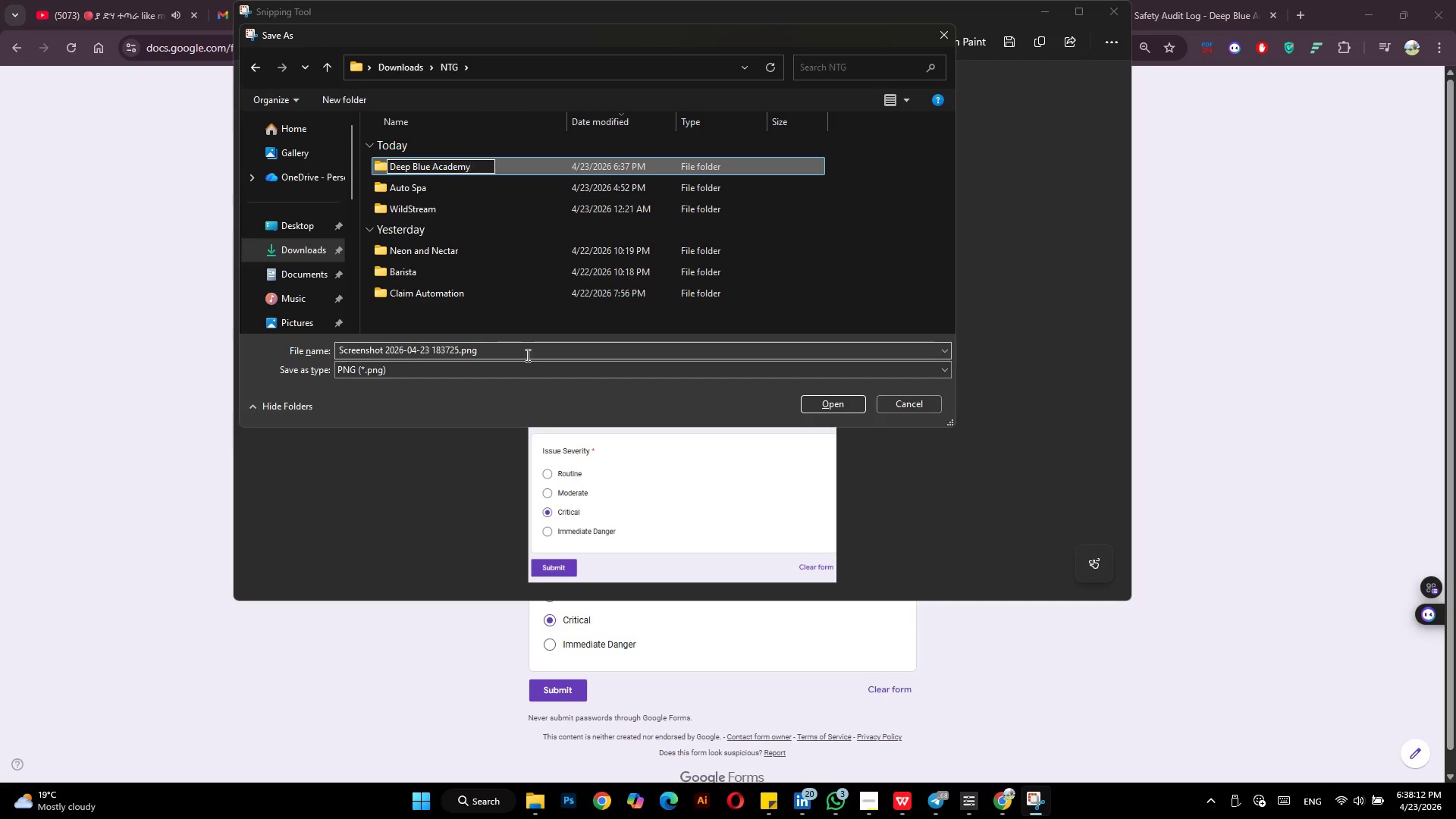 
left_click([526, 355])
 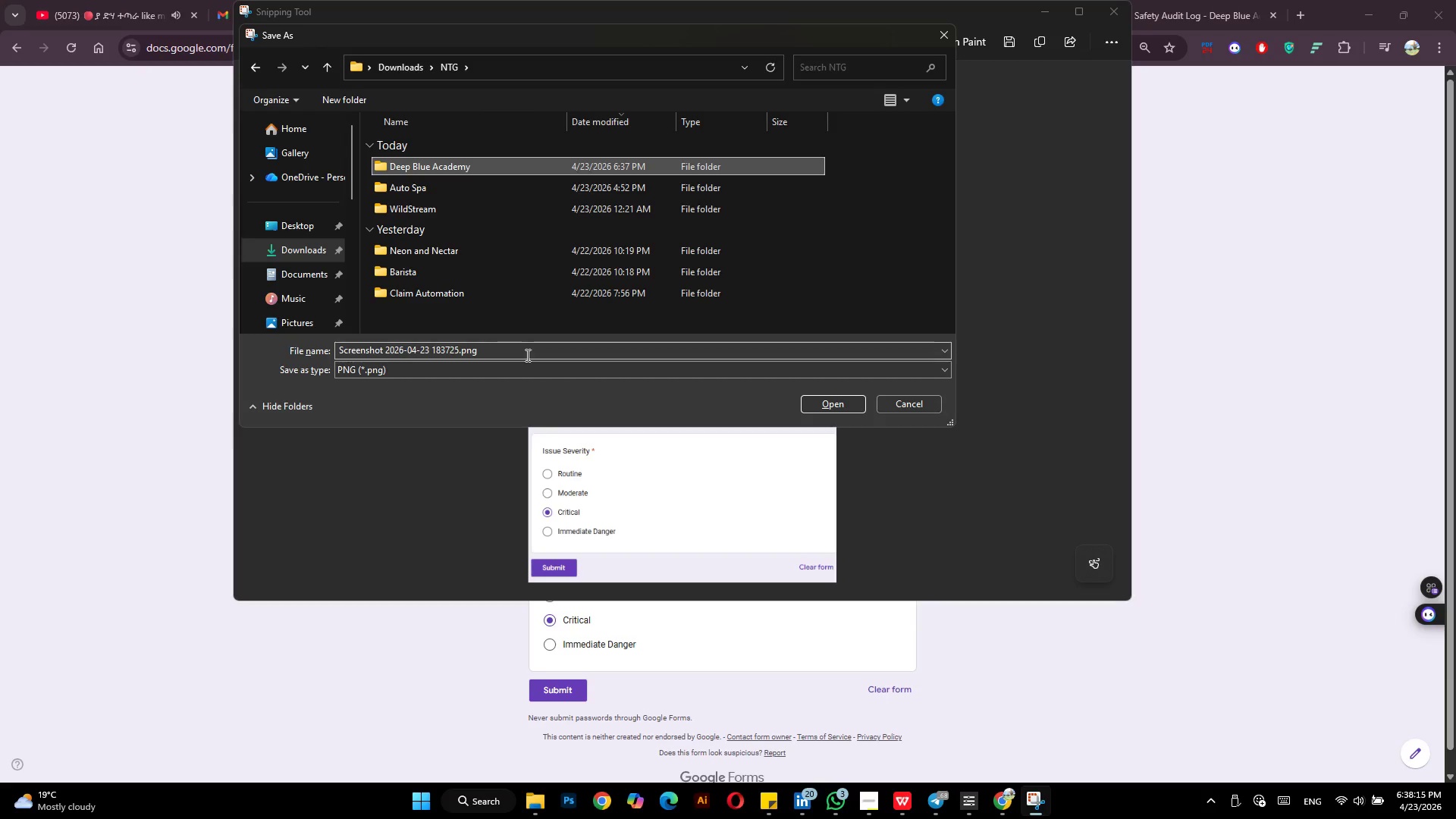 
left_click([526, 355])
 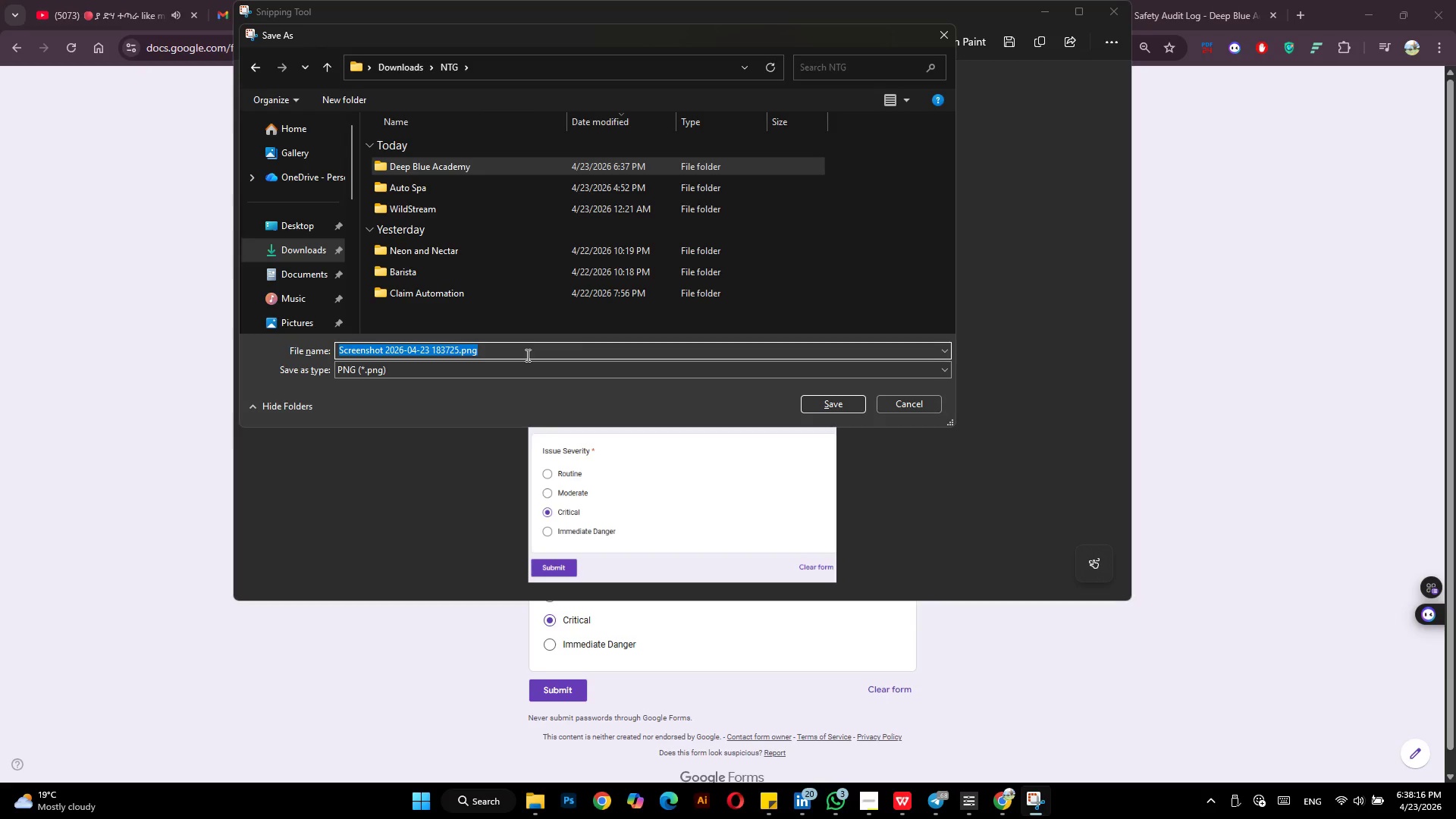 
type(Form with Critical)
 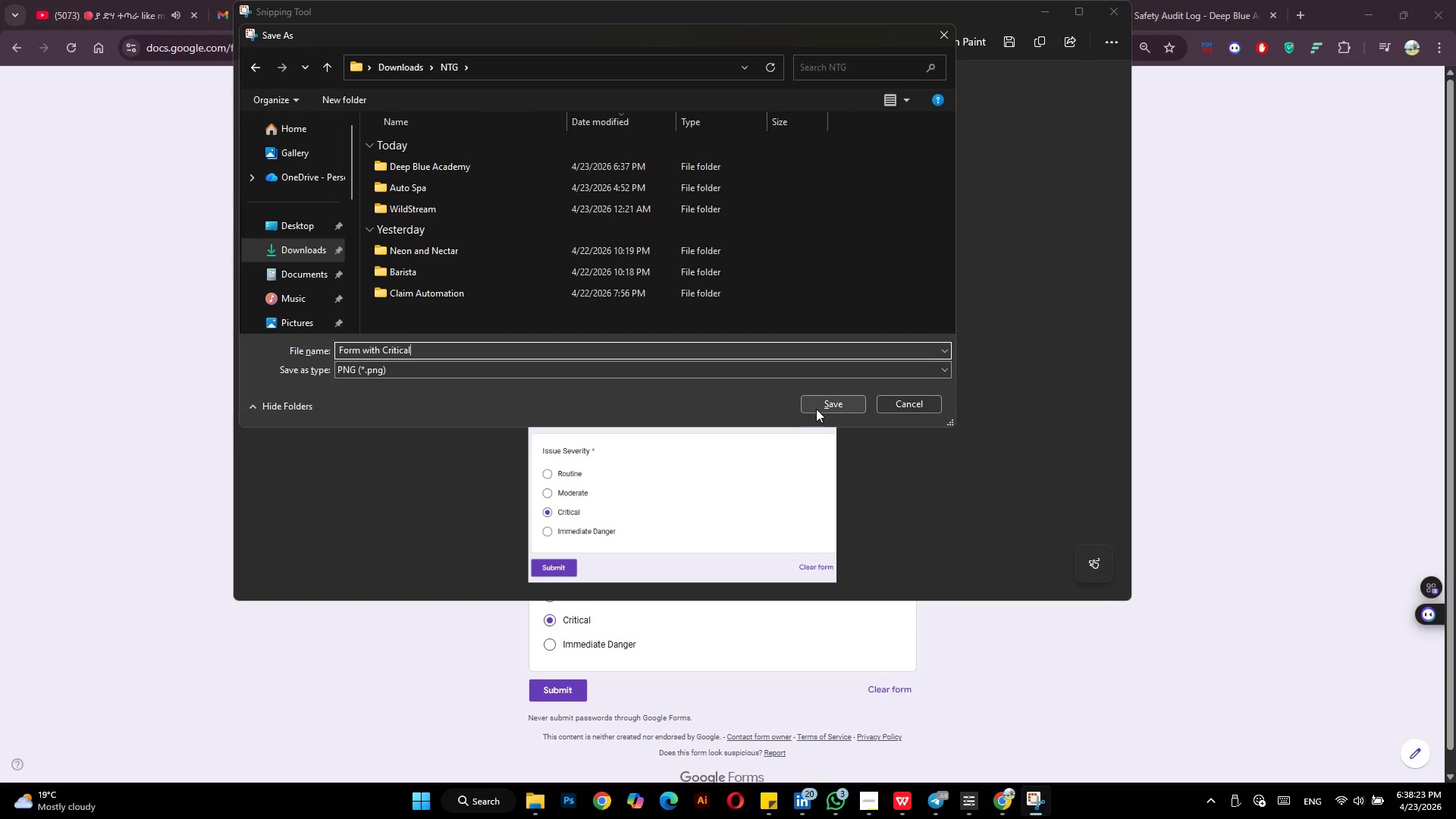 
left_click([816, 409])
 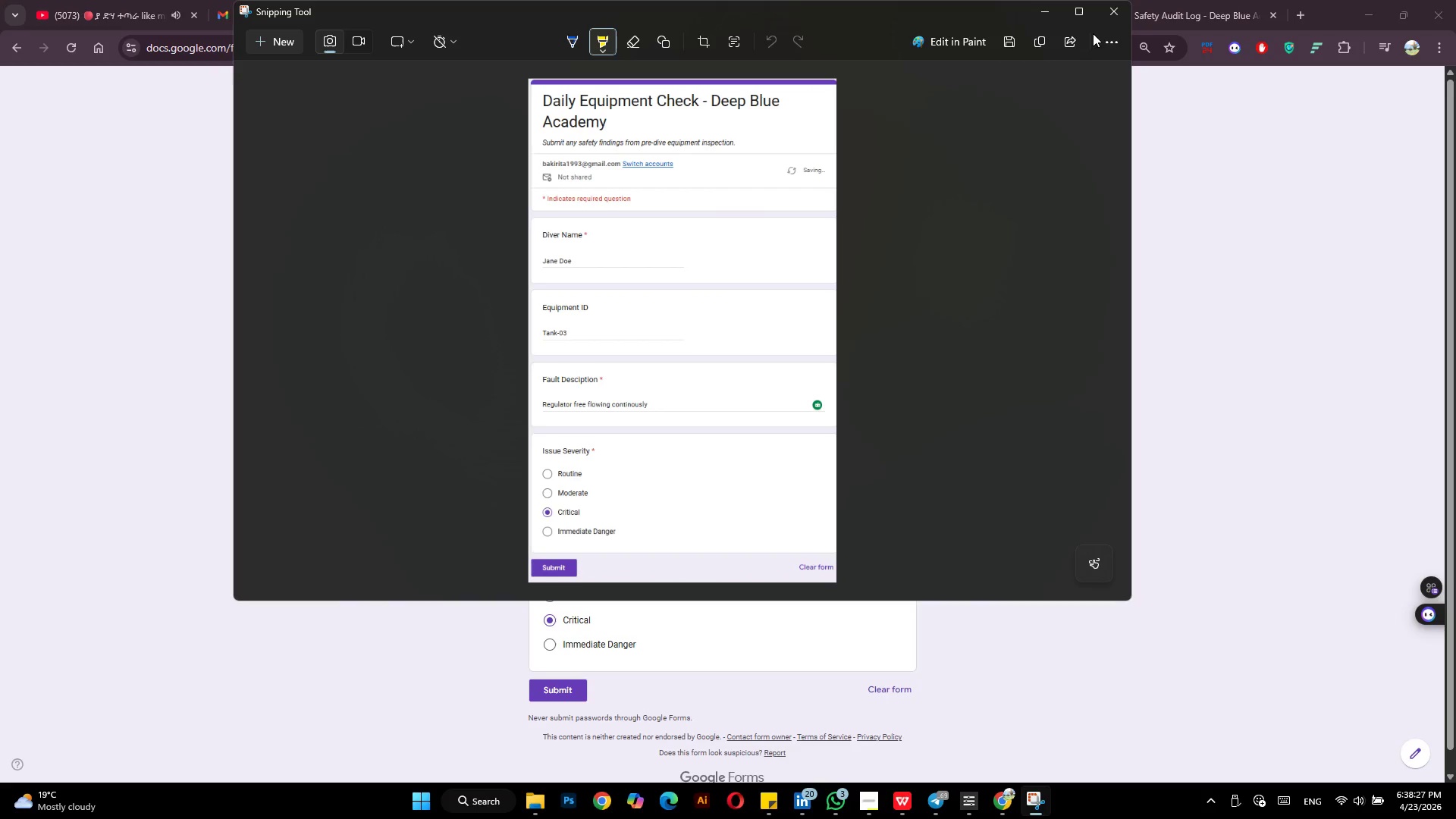 
left_click([1039, 12])
 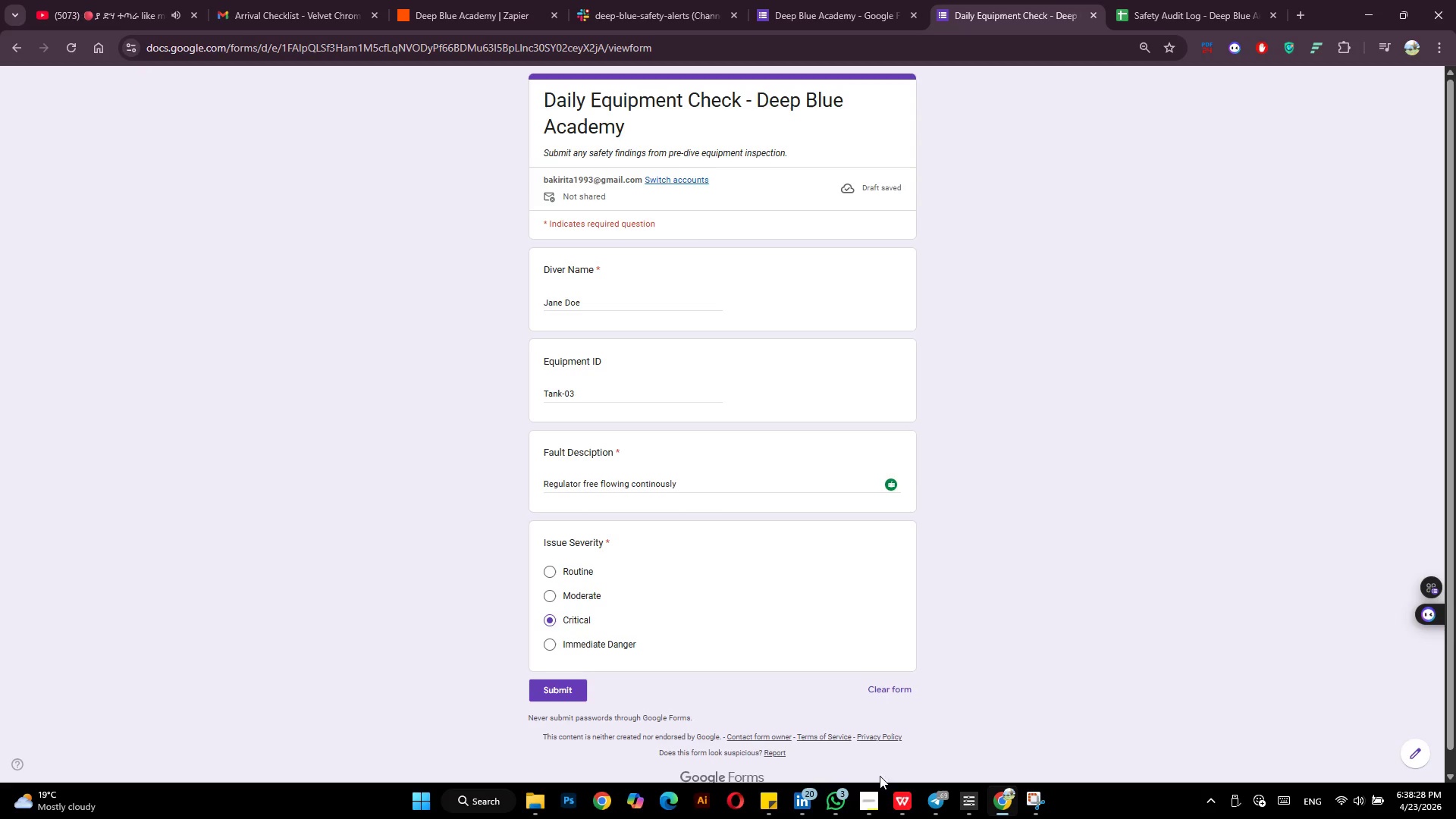 
left_click([868, 793])